 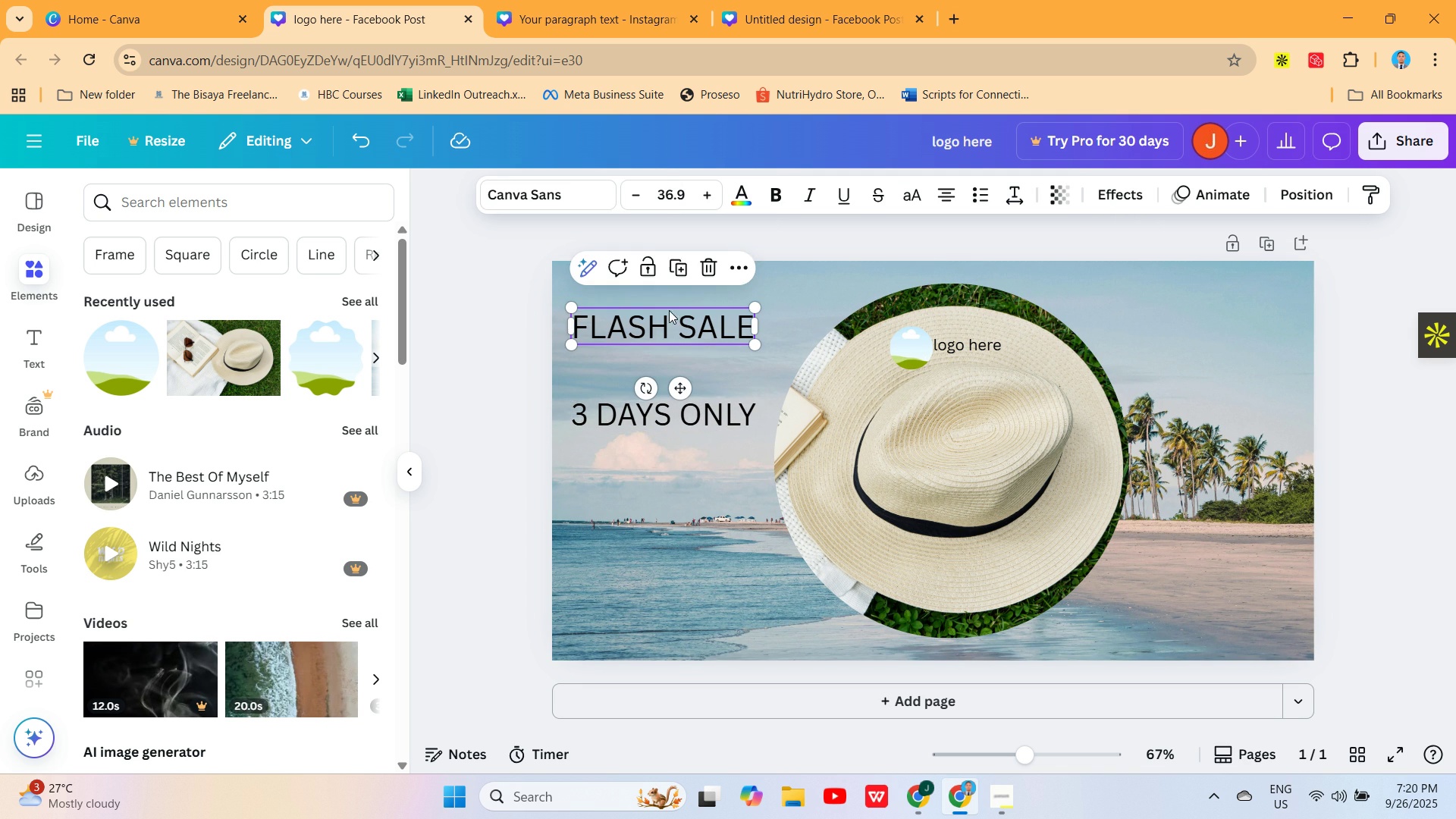 
left_click([739, 199])
 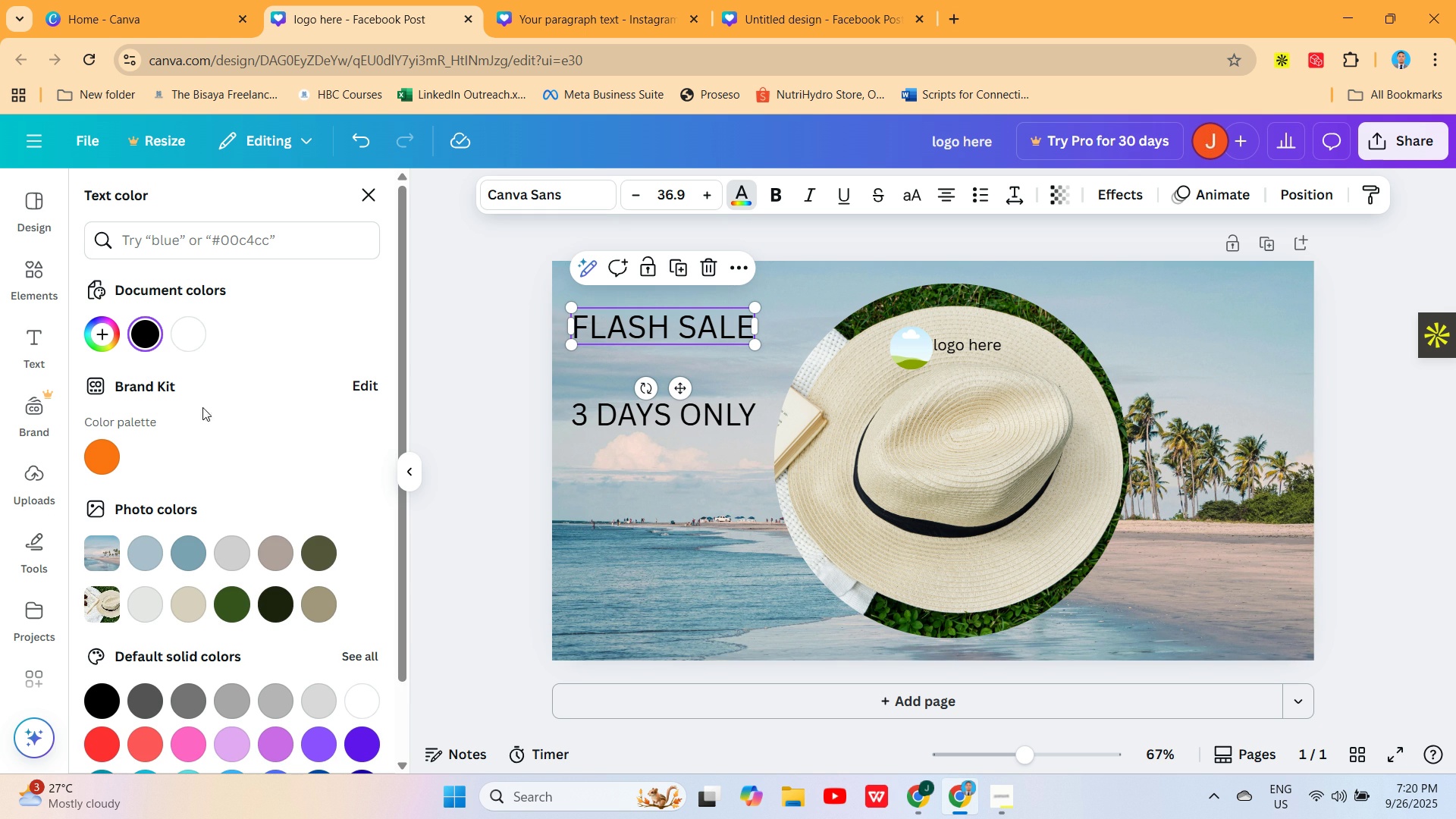 
left_click([129, 557])
 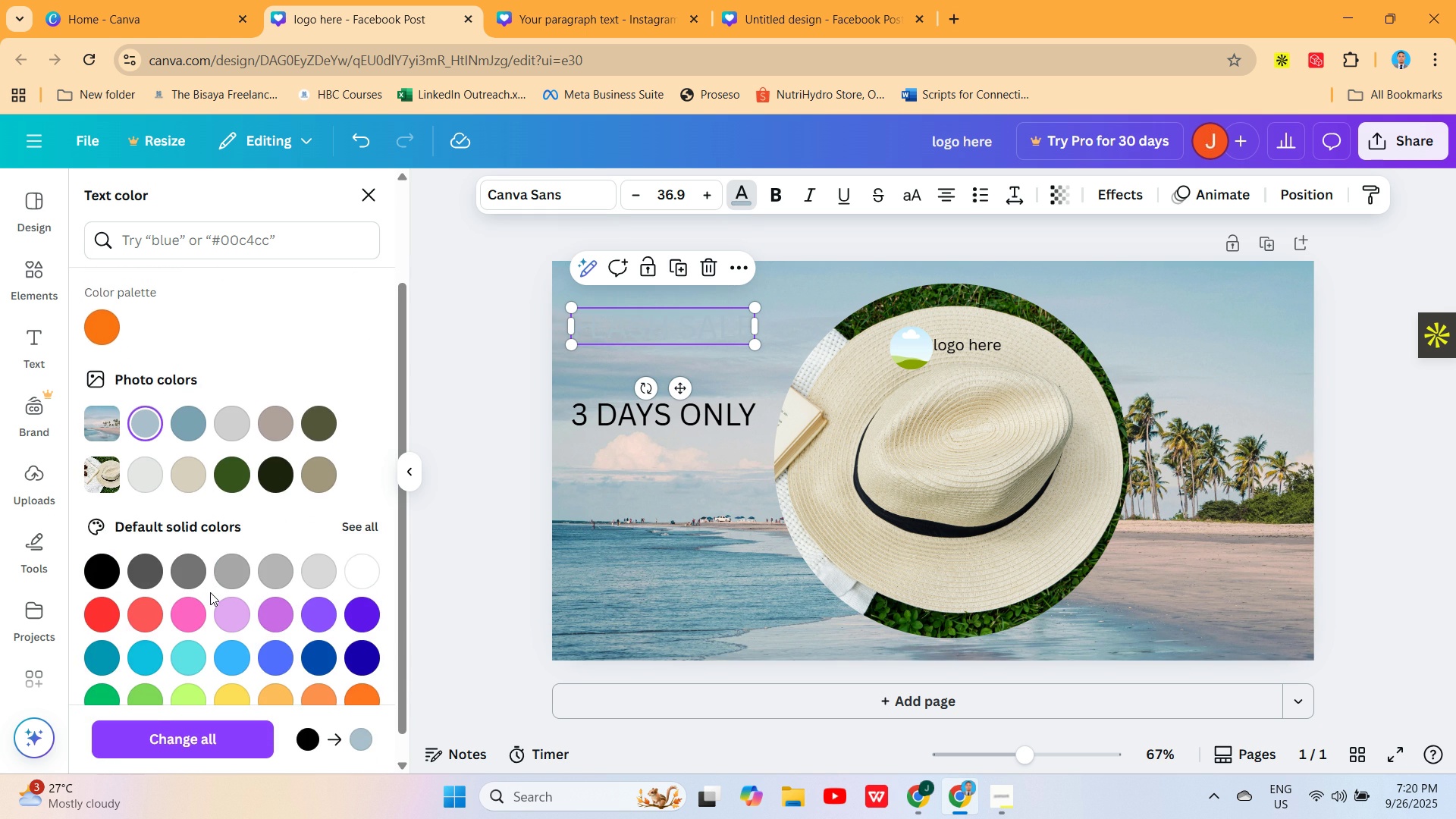 
left_click([96, 609])
 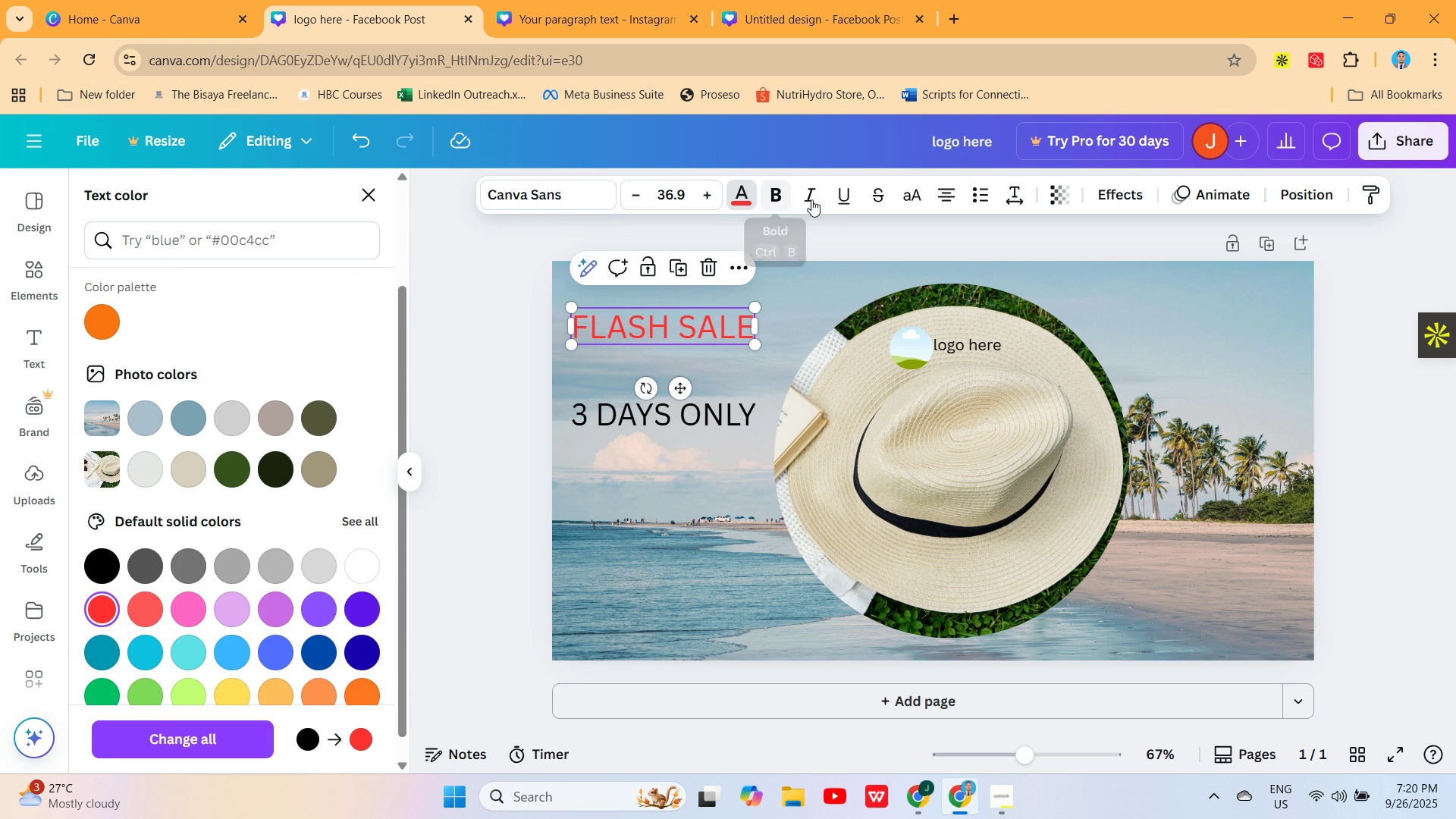 
left_click([1104, 194])
 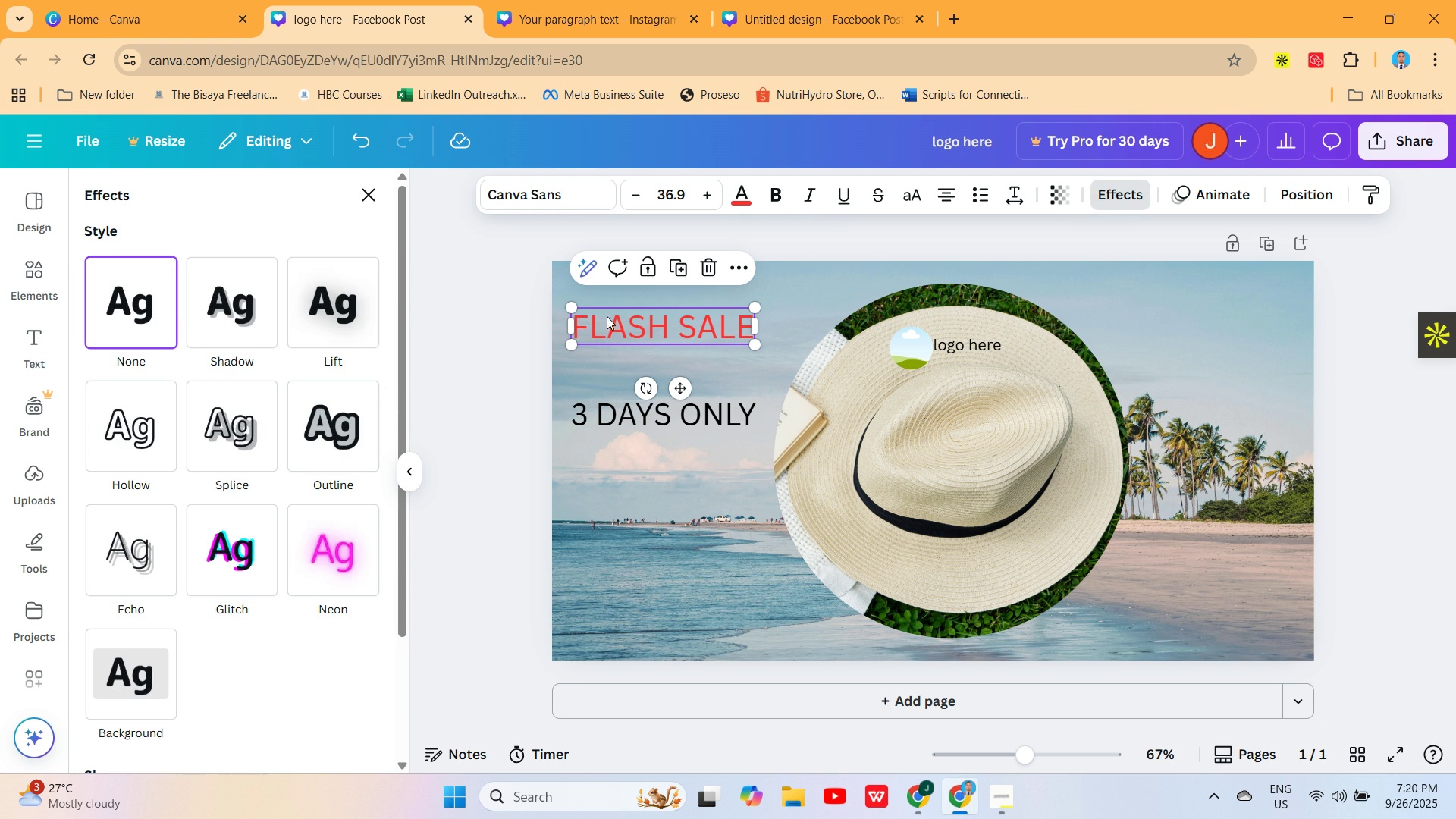 
left_click([552, 190])
 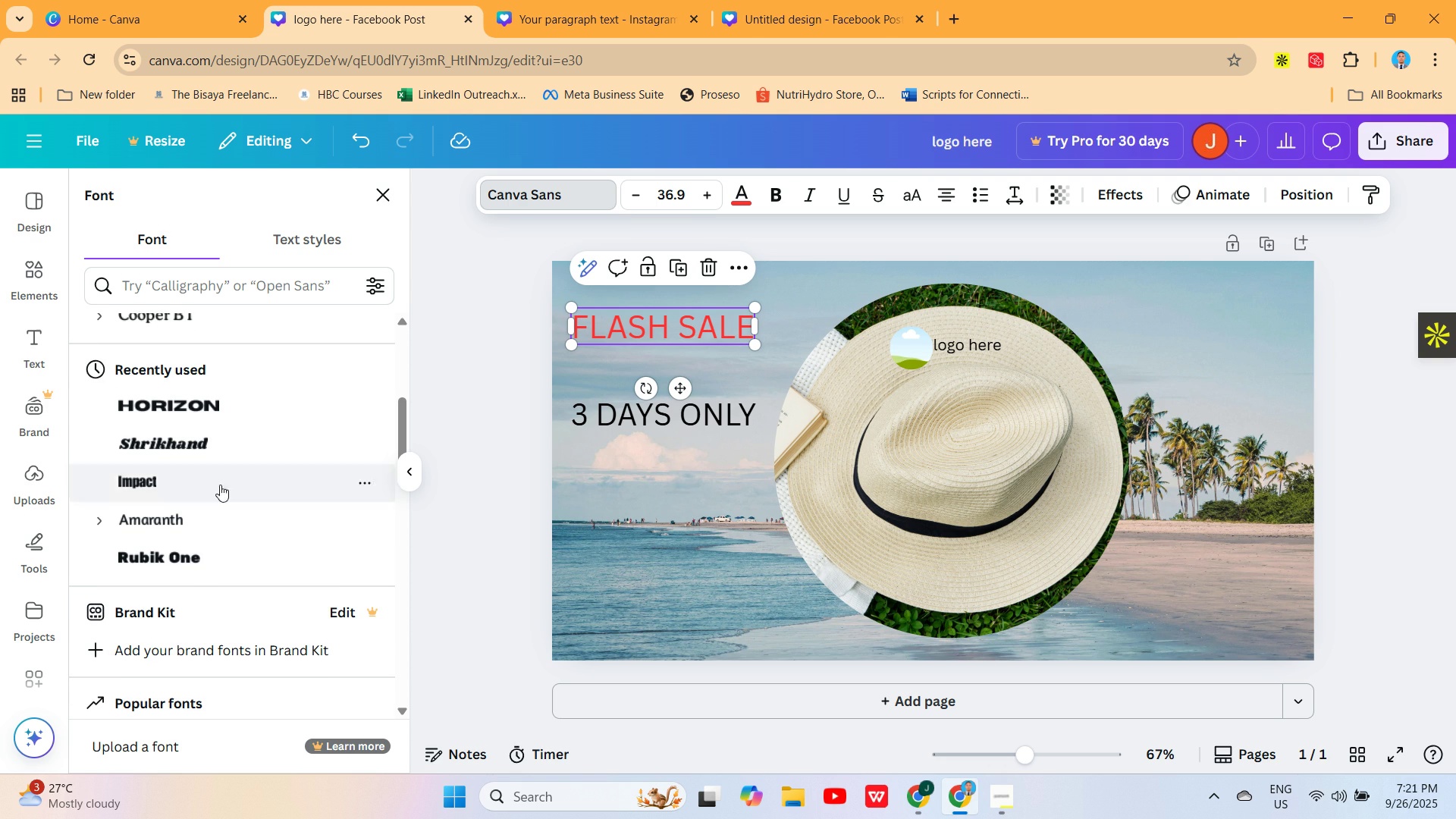 
left_click([231, 424])
 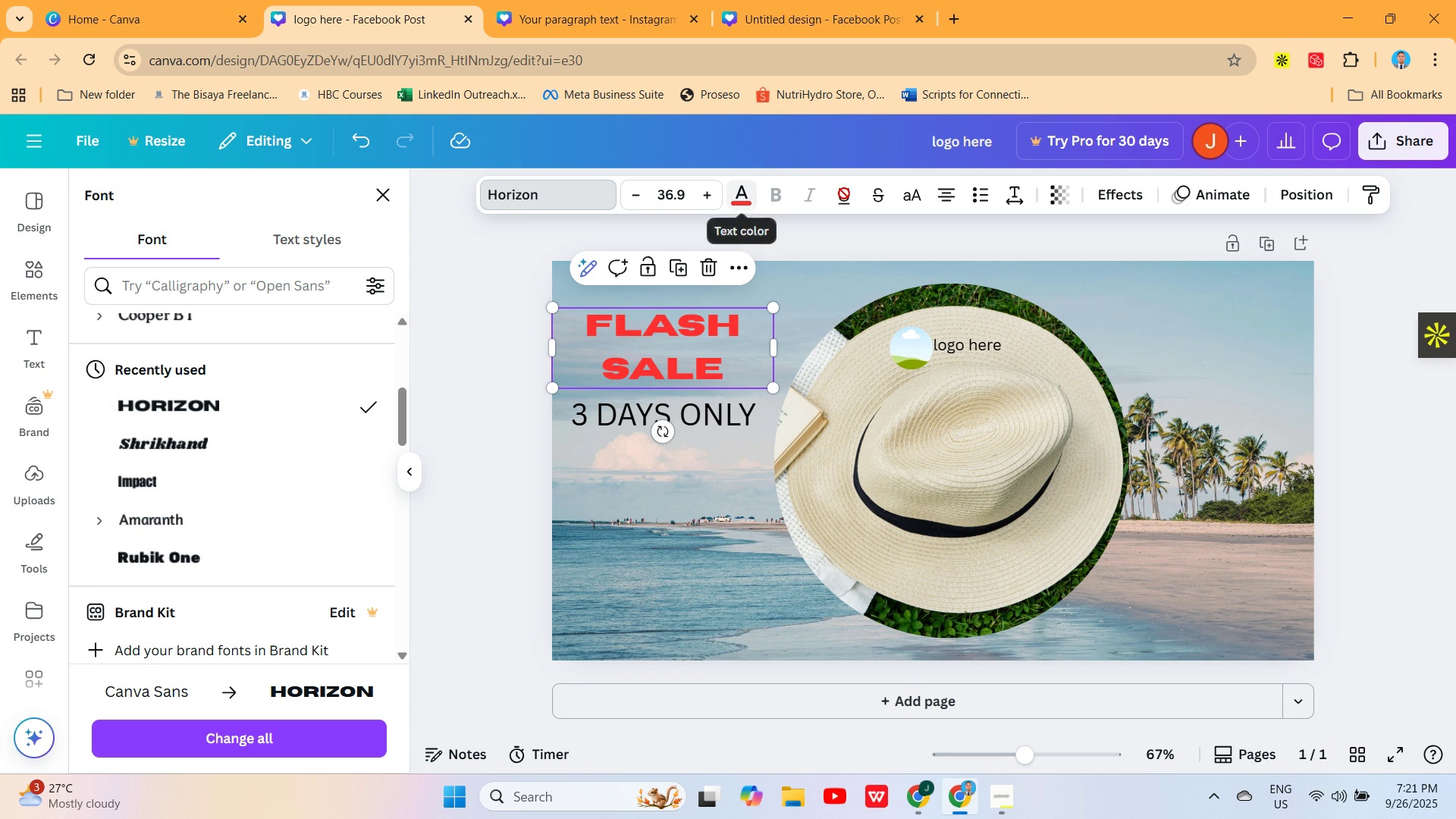 
wait(5.81)
 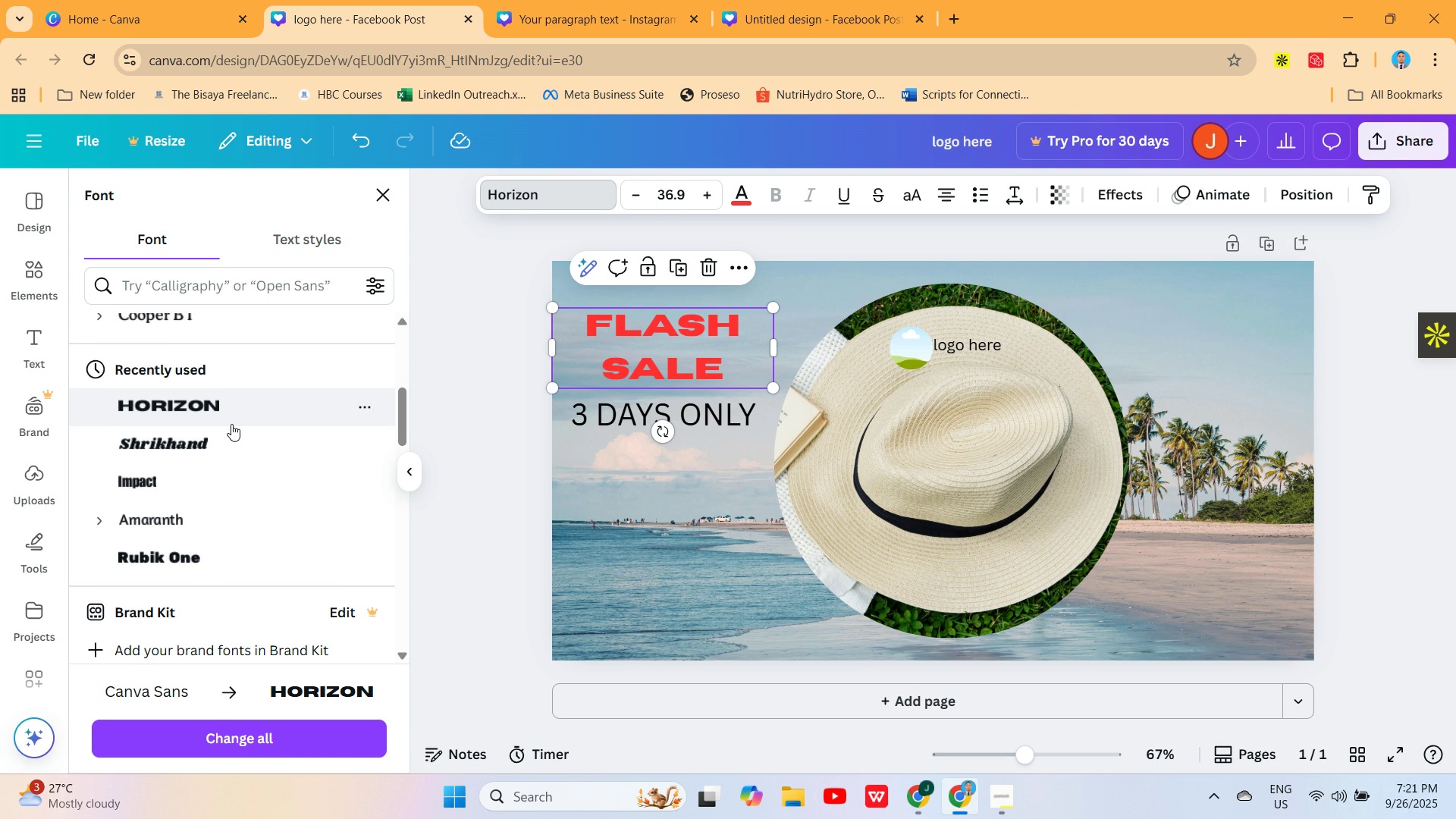 
left_click([1118, 199])
 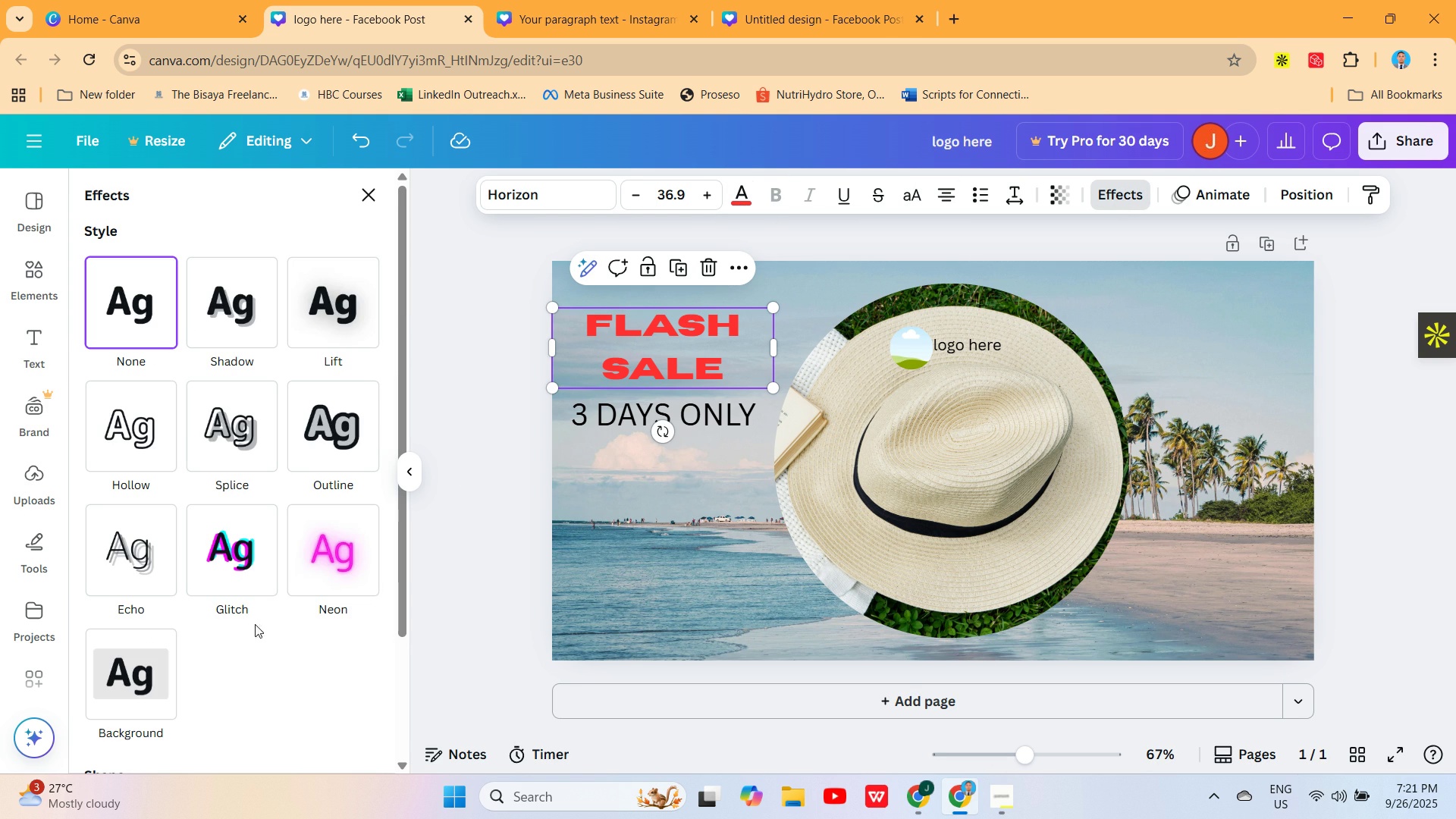 
left_click([302, 565])
 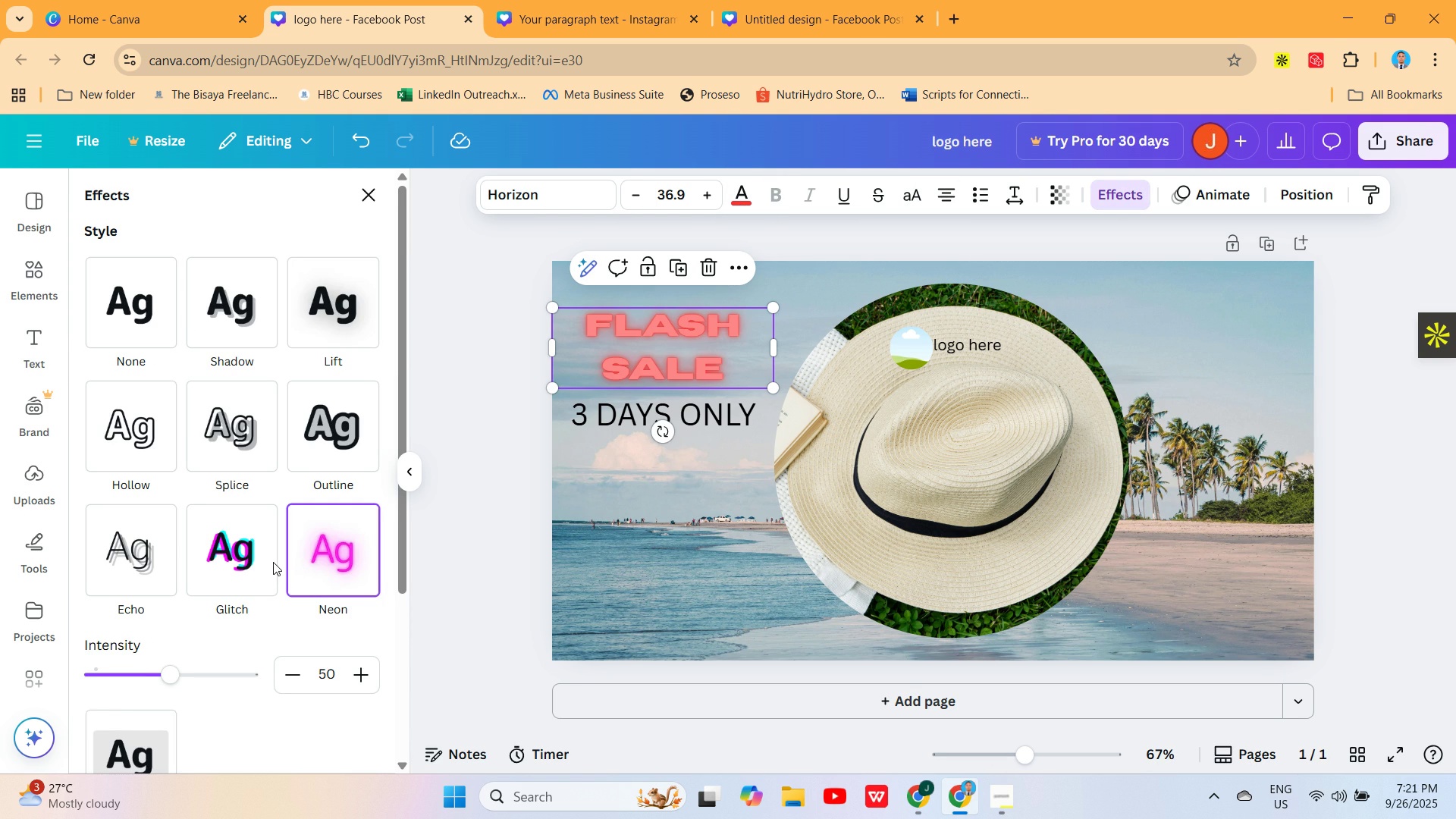 
left_click([221, 559])